 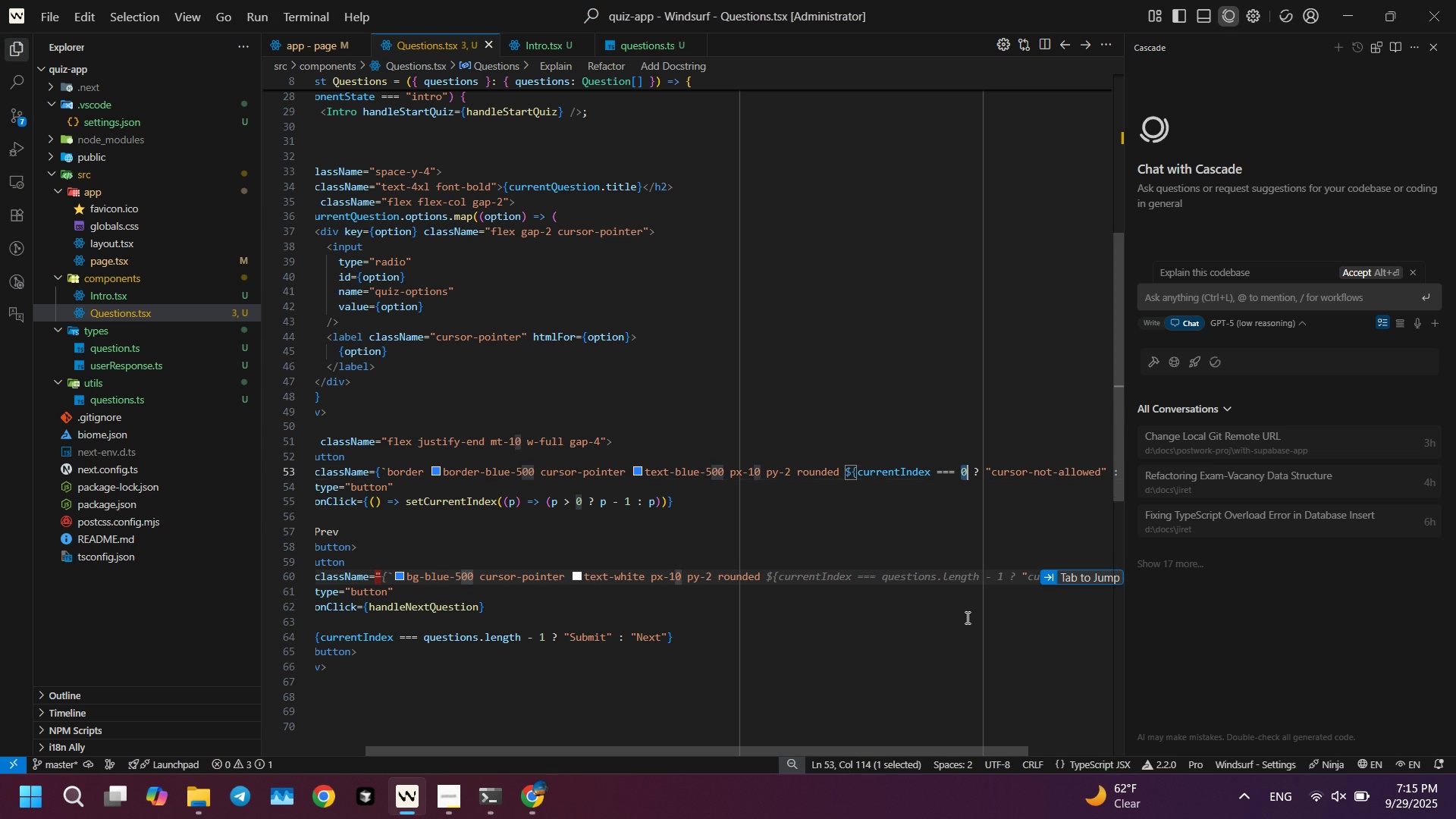 
key(Shift+ArrowRight)
 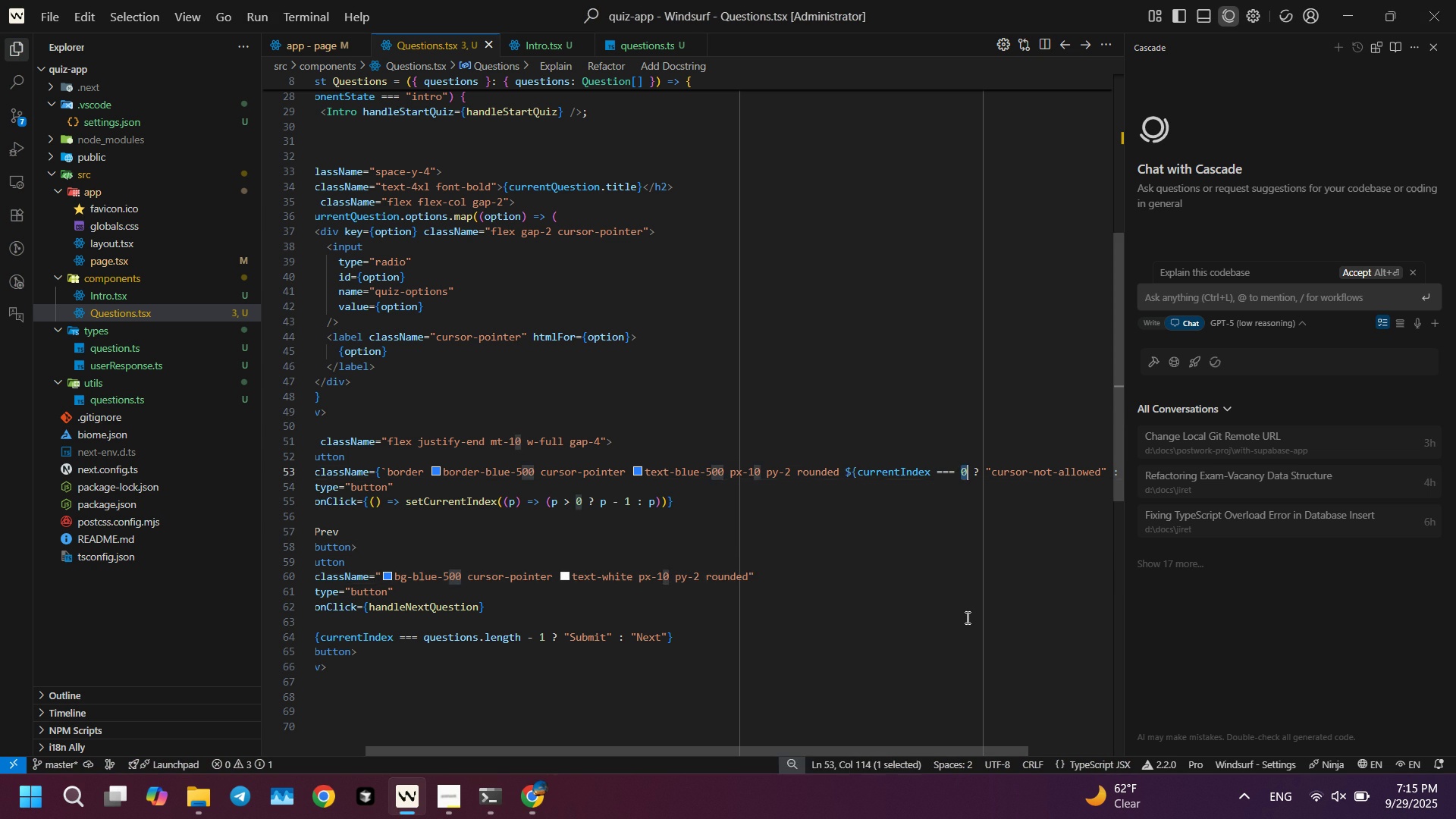 
key(1)
 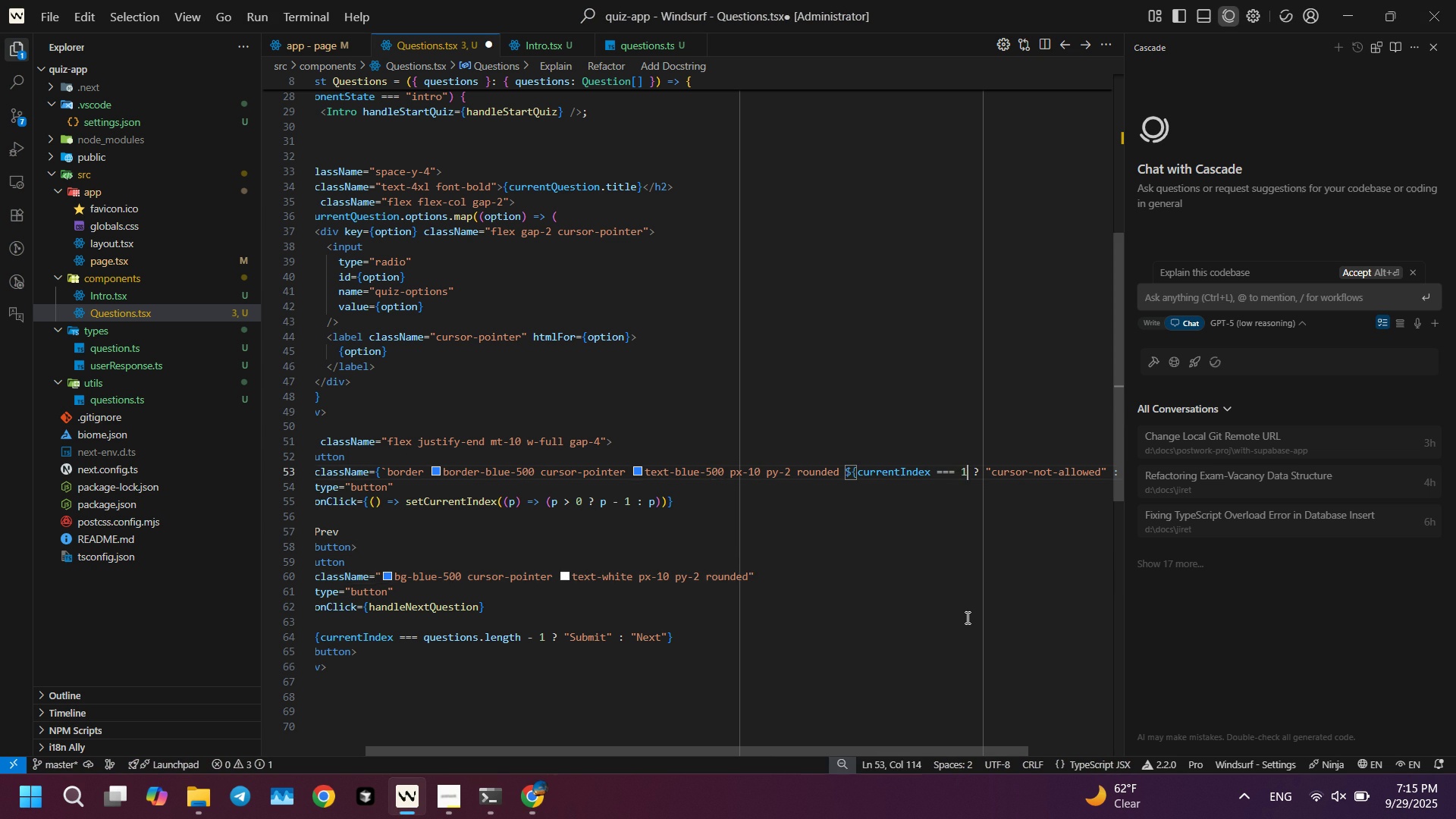 
key(Control+ControlLeft)
 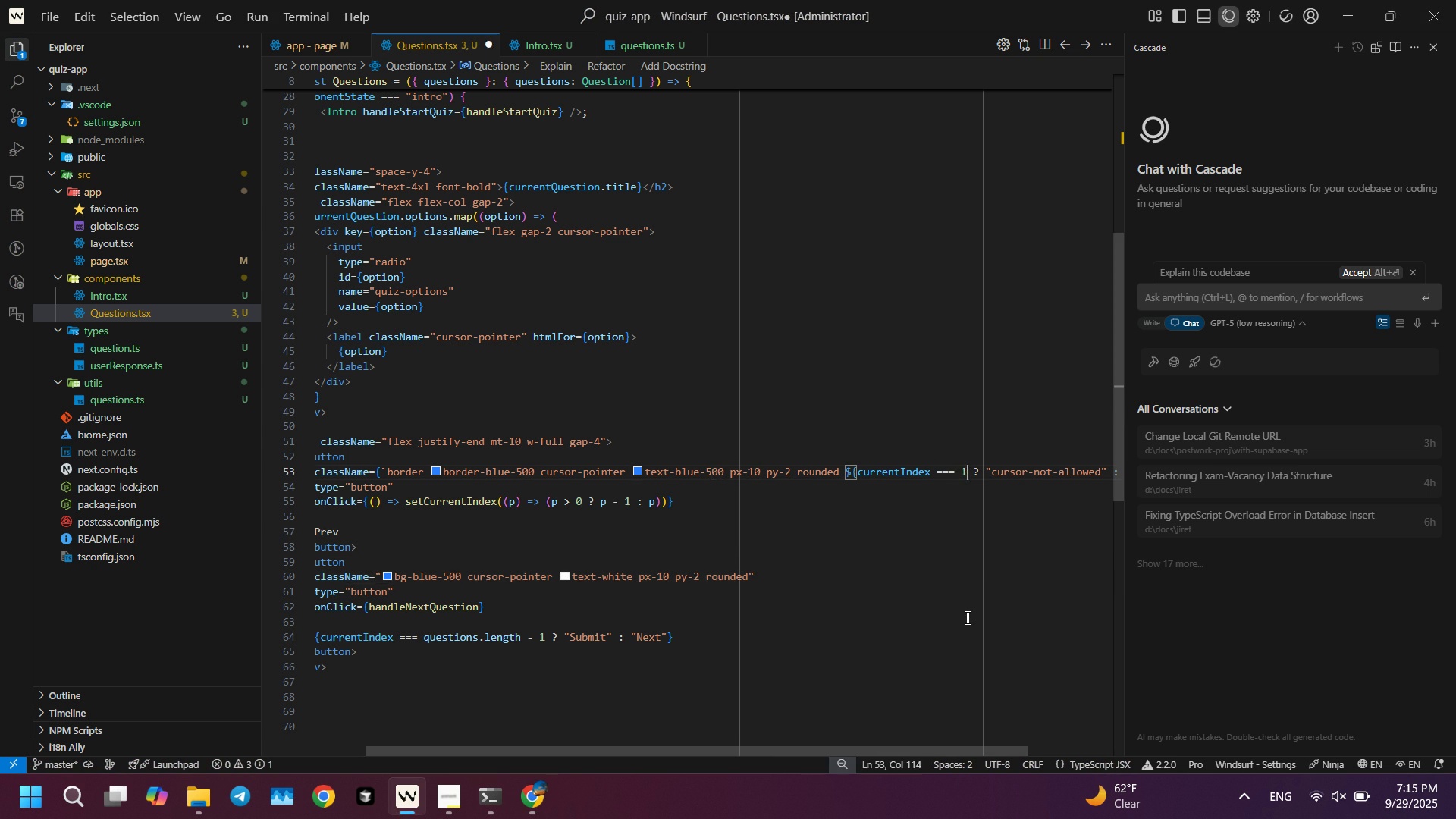 
key(Control+S)
 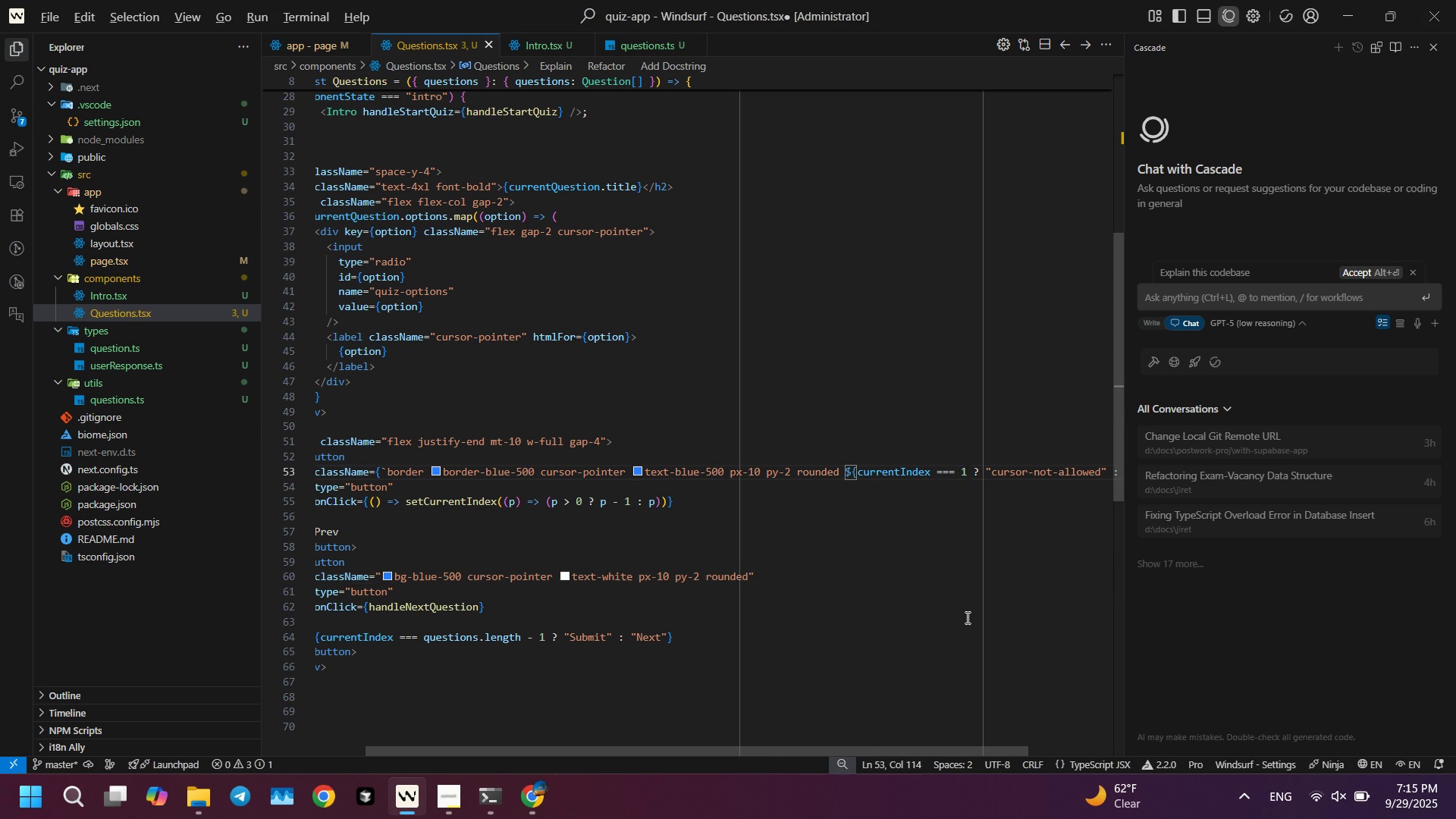 
key(Alt+AltLeft)
 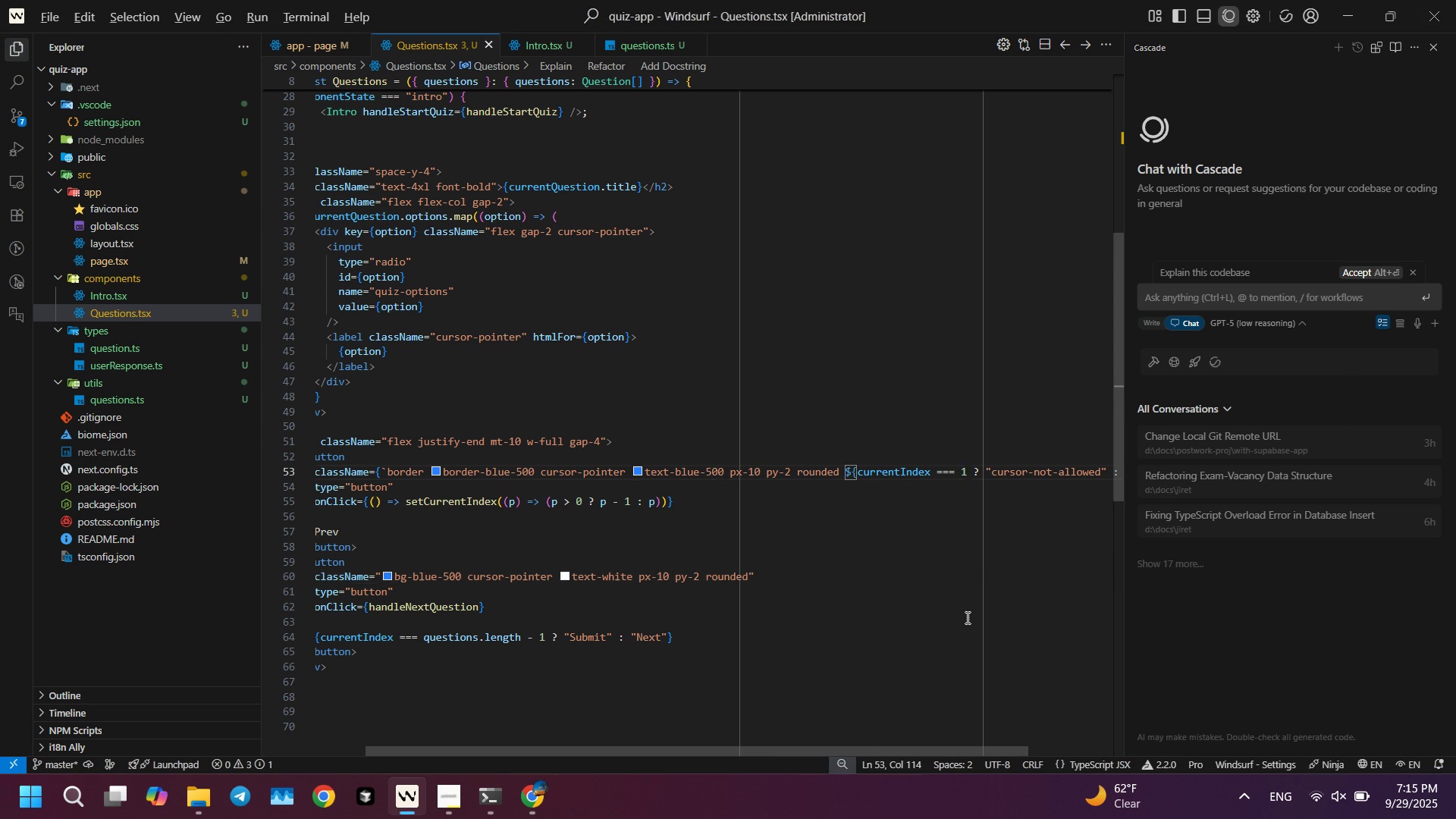 
key(Alt+Tab)
 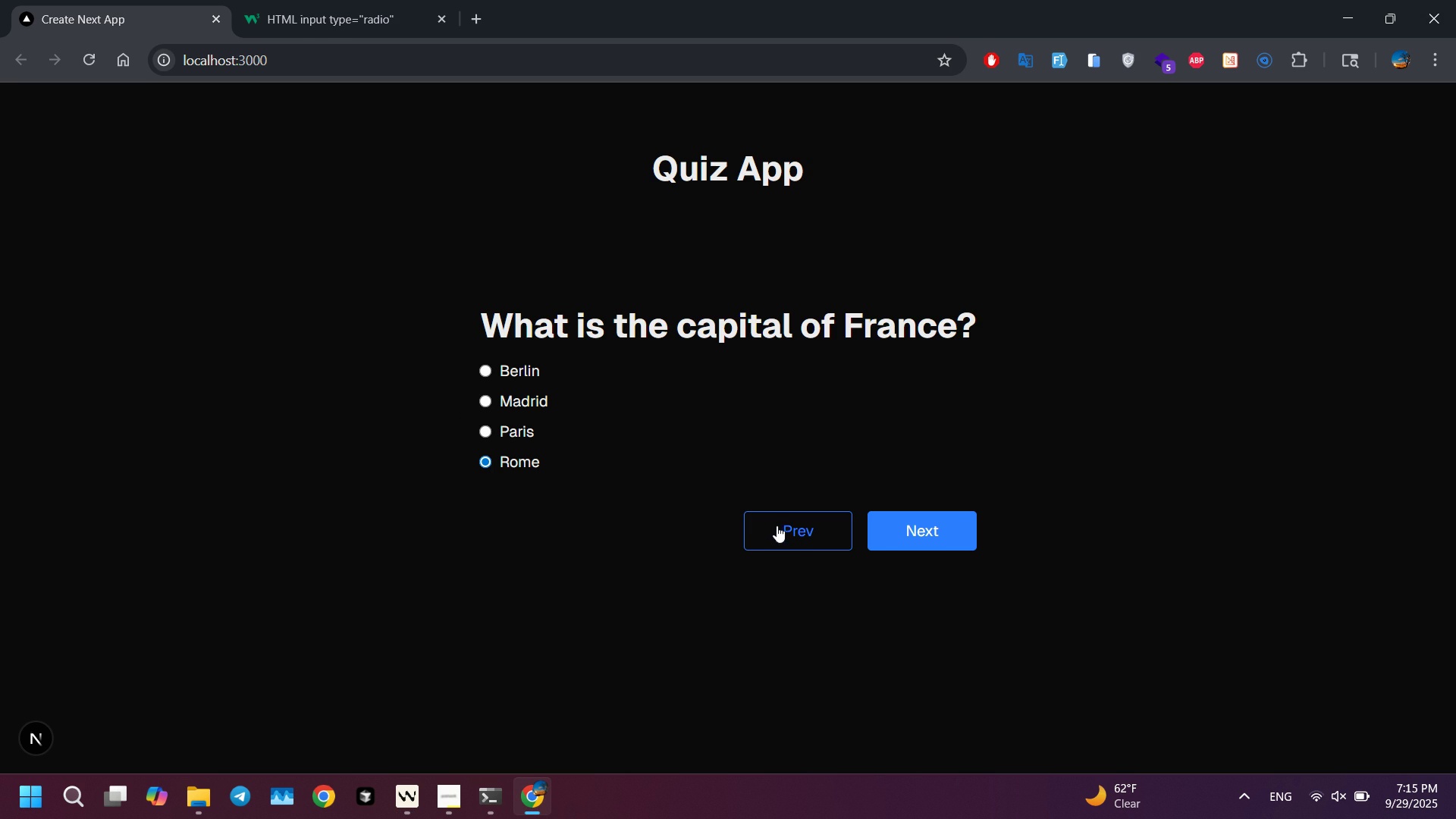 
wait(5.34)
 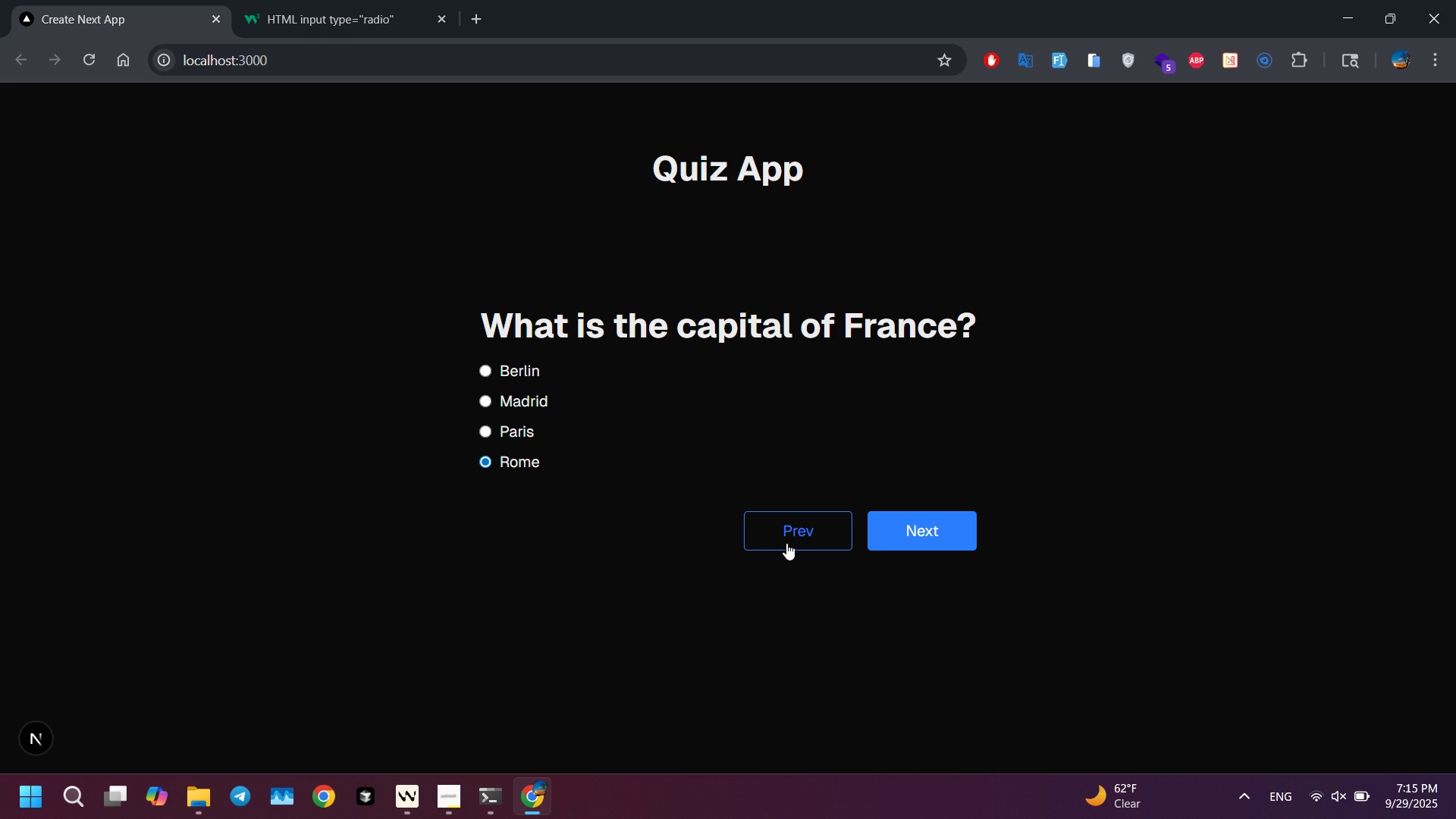 
left_click([697, 536])
 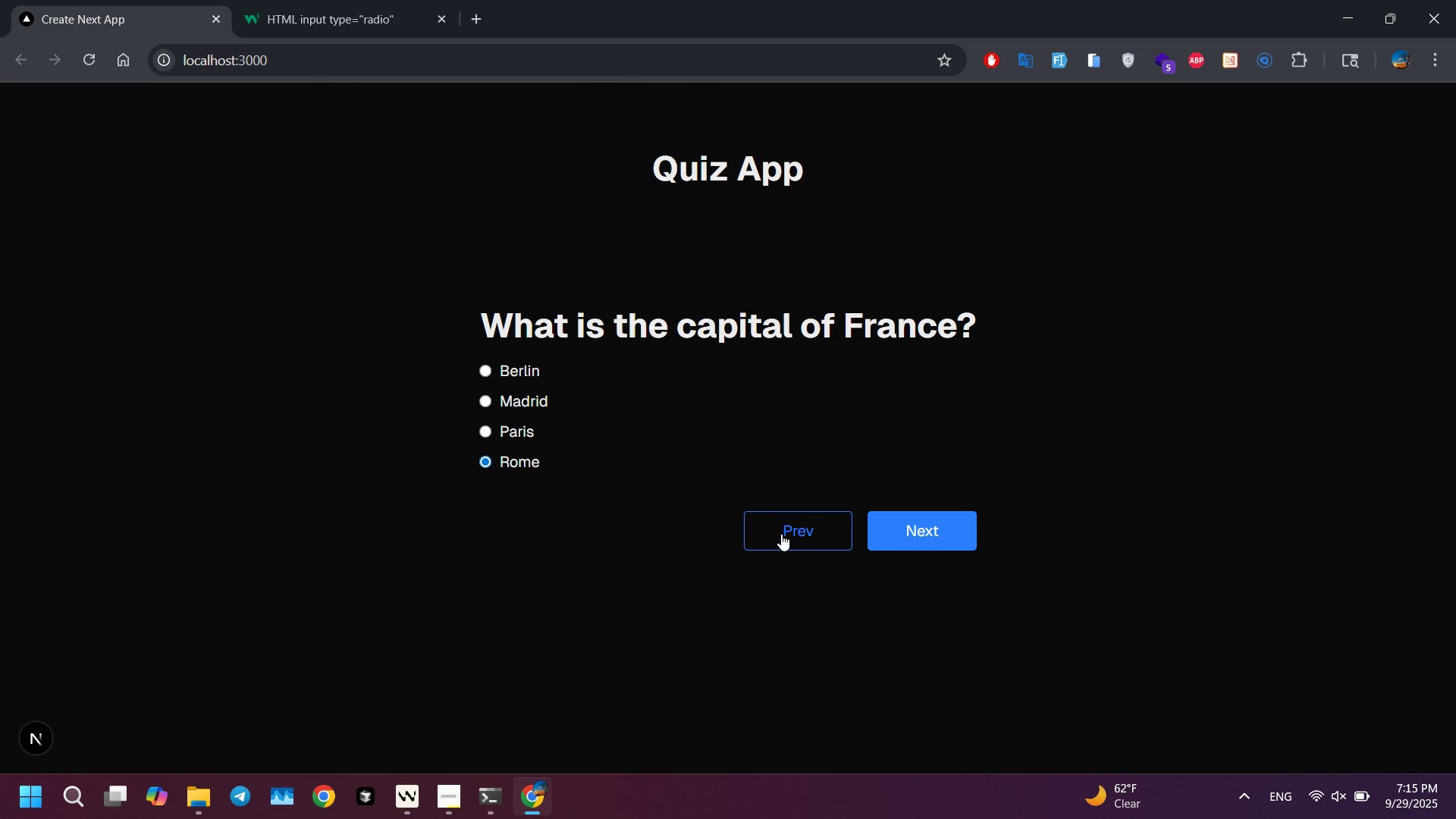 
key(Alt+AltLeft)
 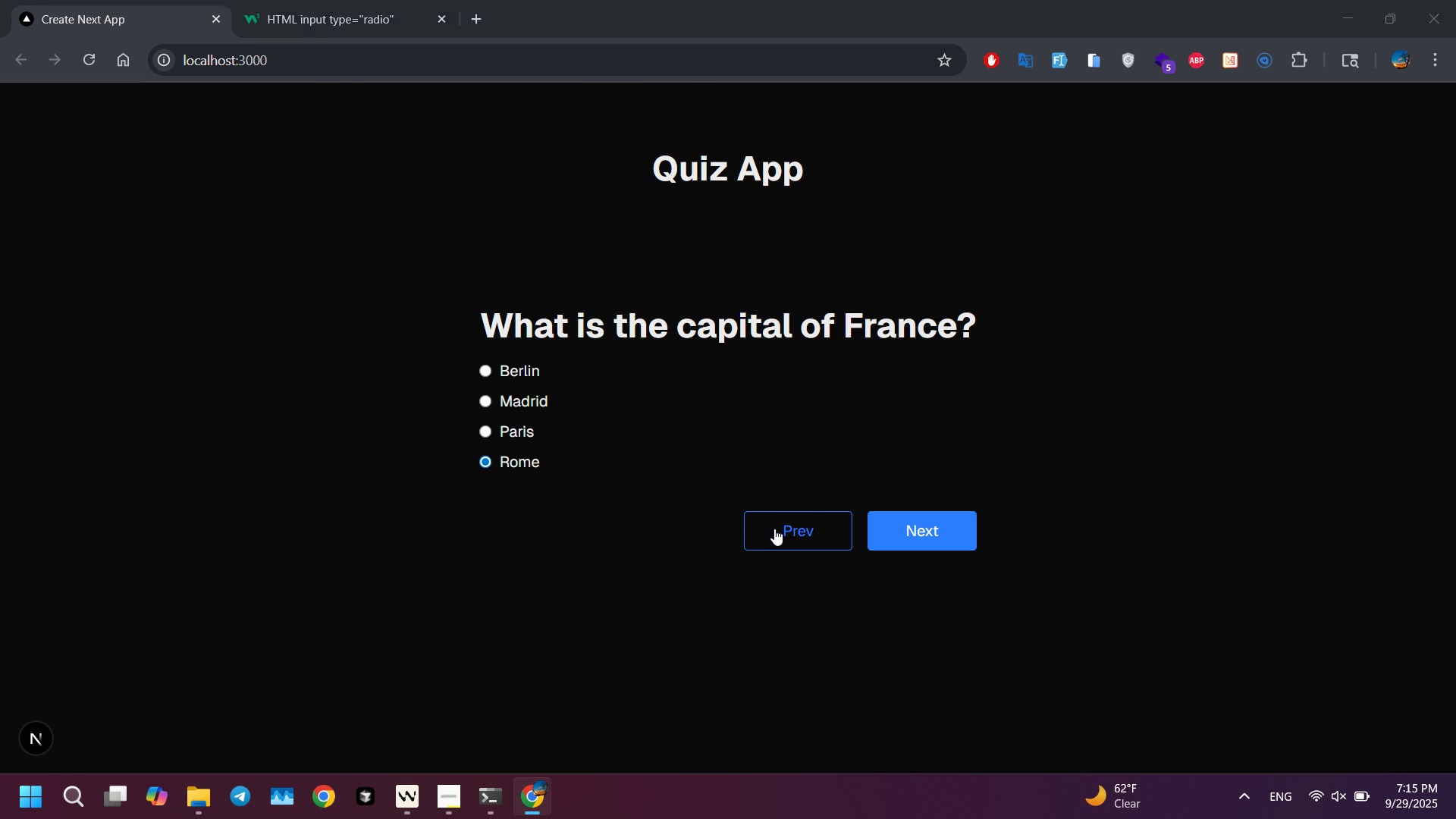 
key(Alt+Tab)